 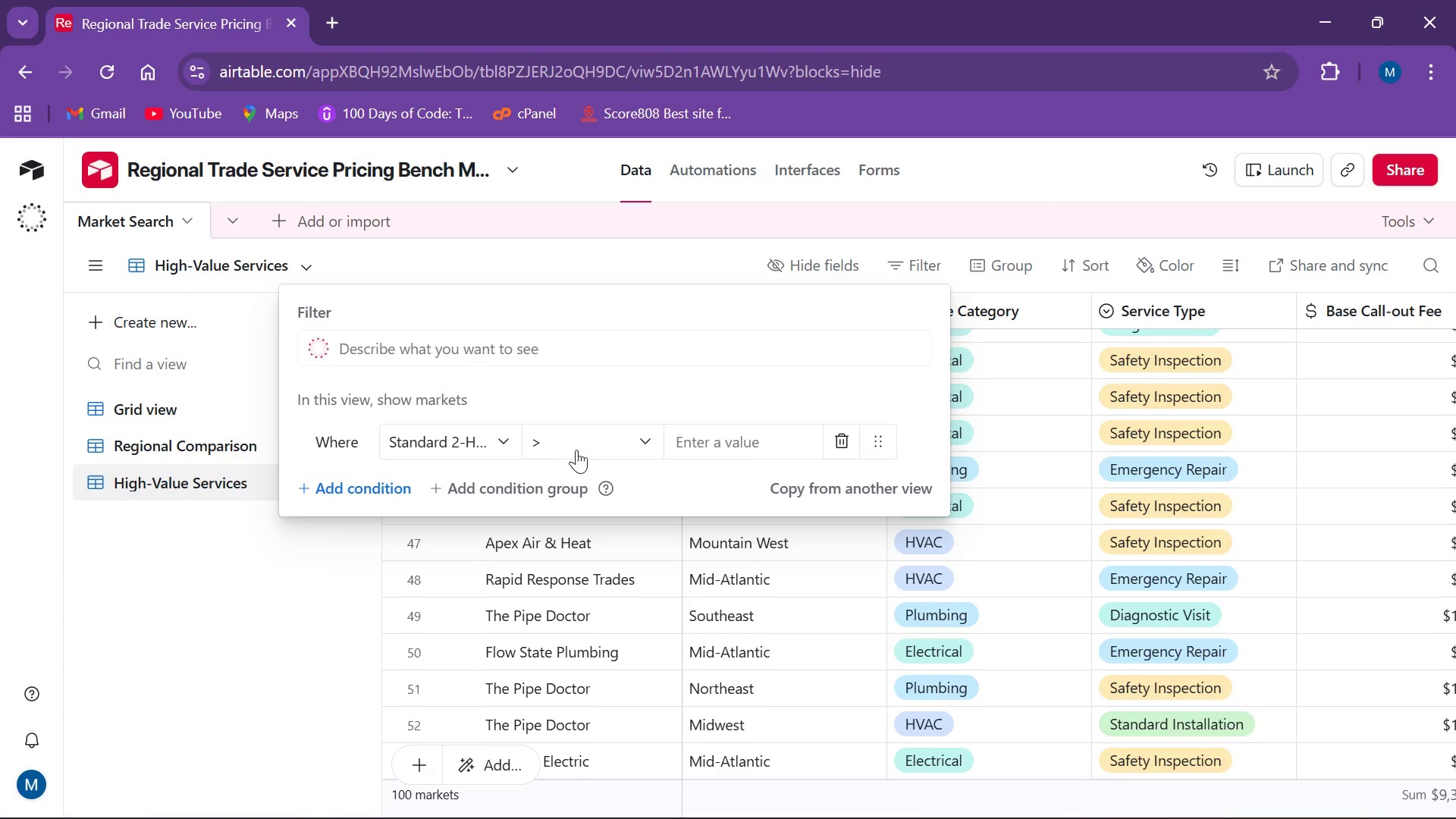 
left_click([719, 444])
 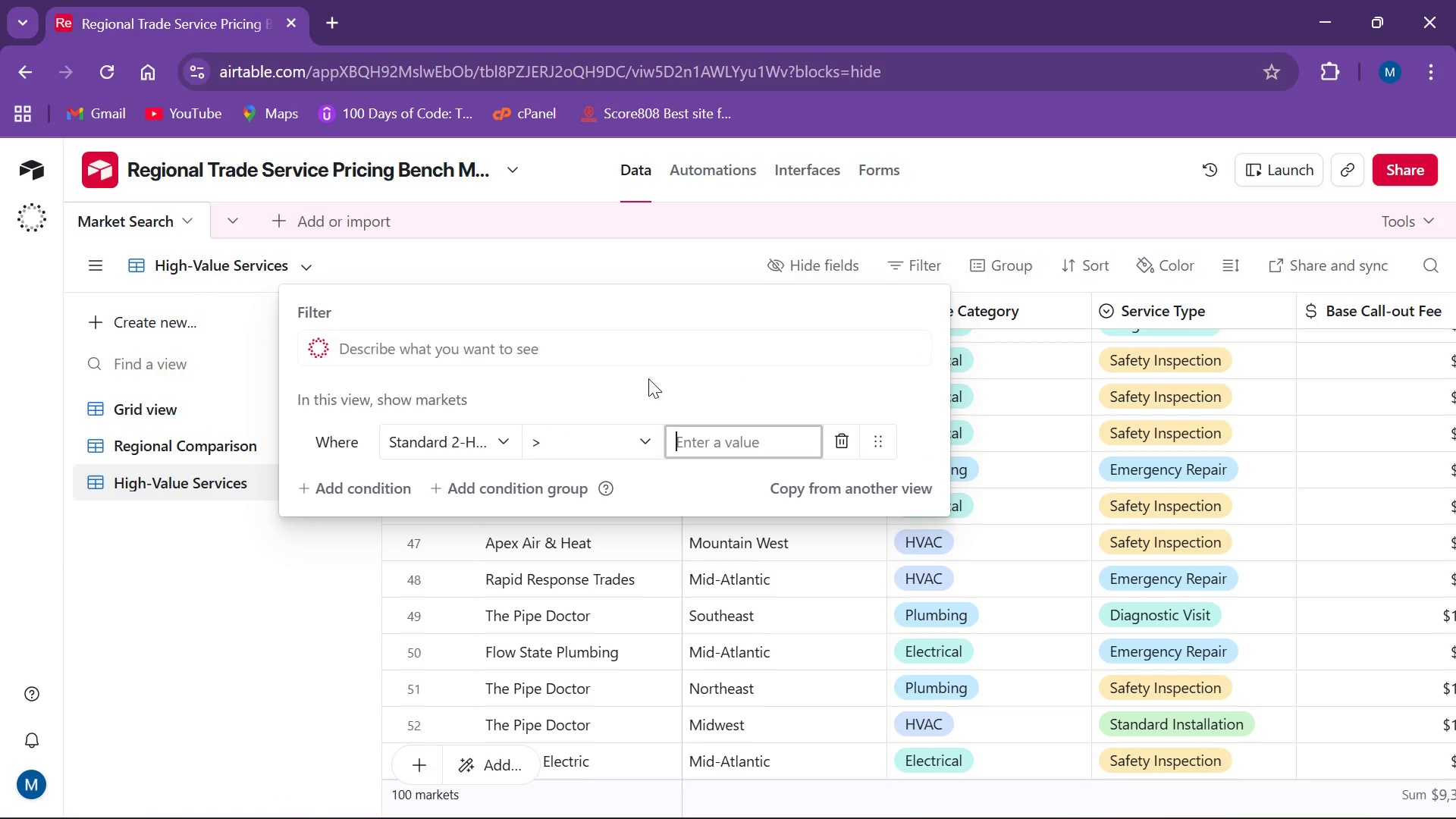 
type(450)
 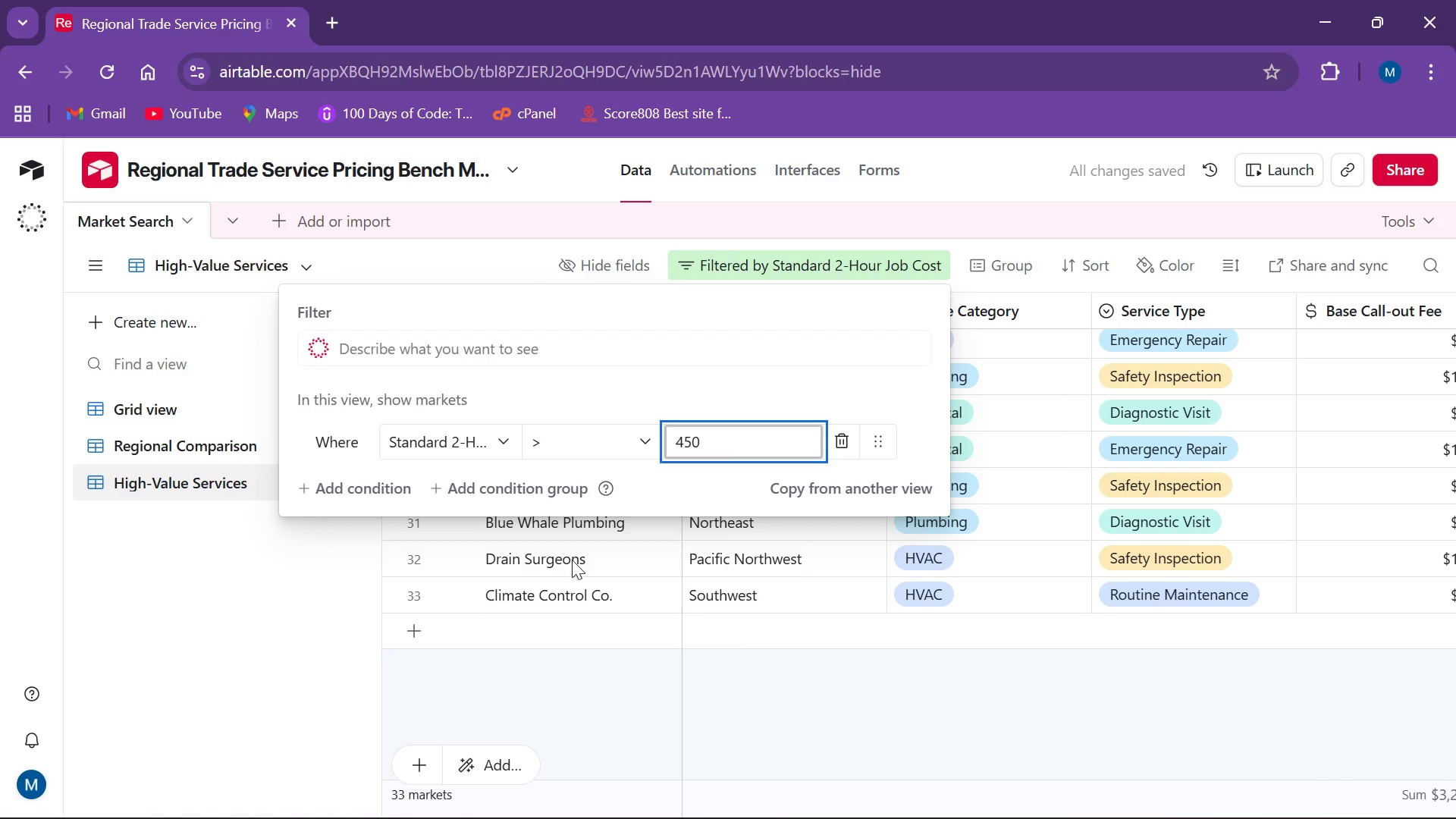 
wait(6.64)
 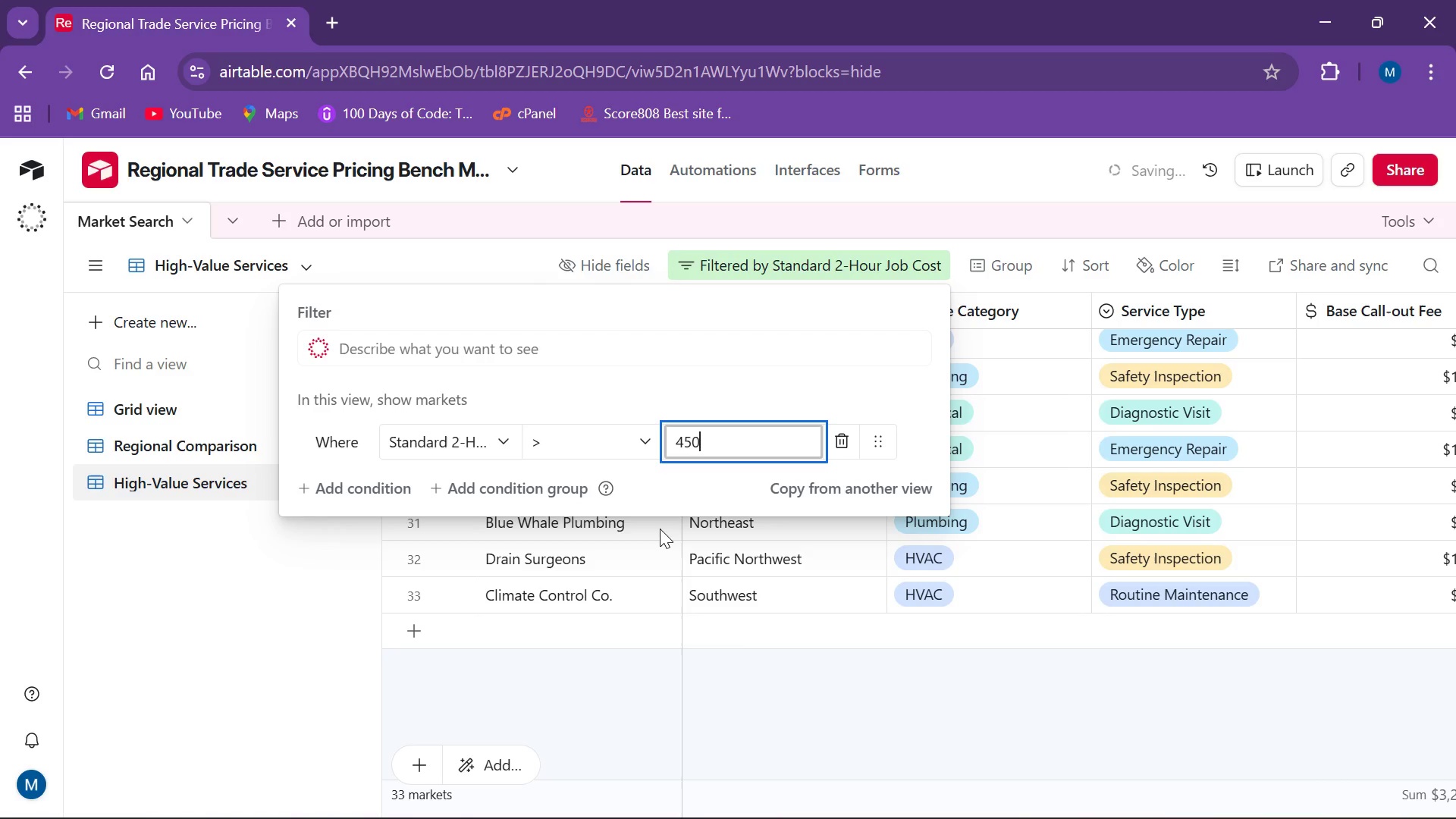 
left_click([192, 596])
 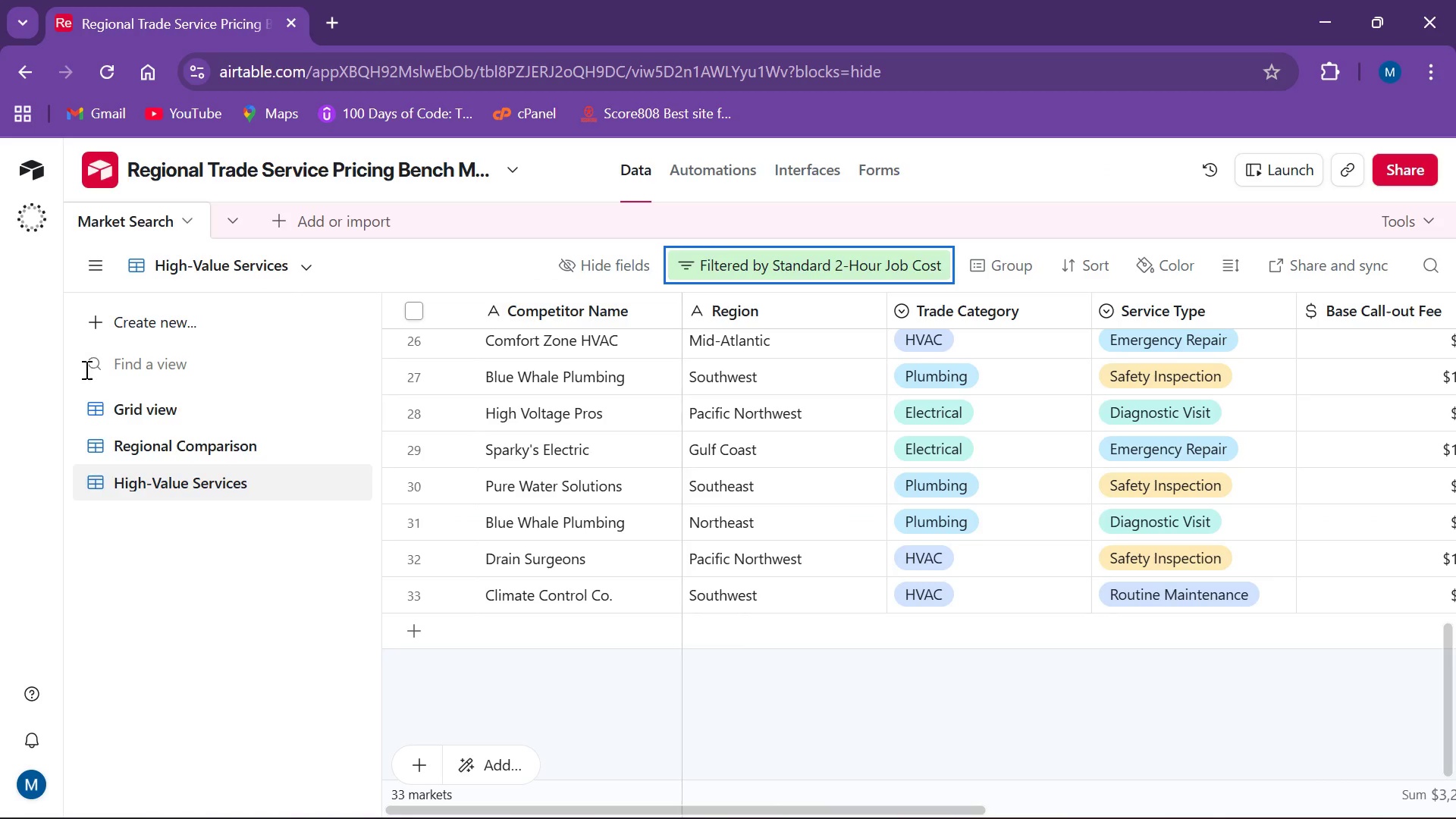 
wait(6.01)
 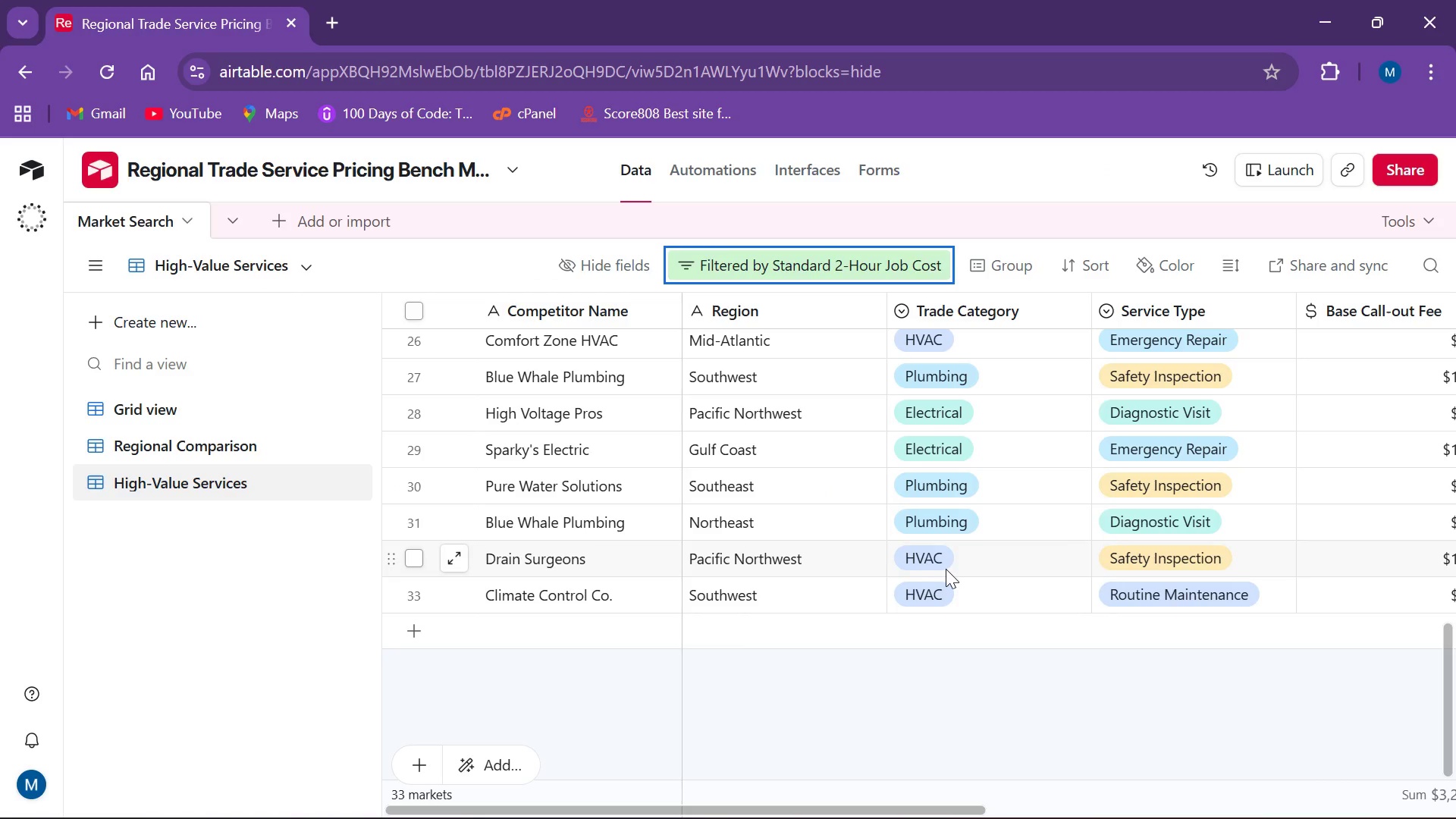 
left_click([231, 456])
 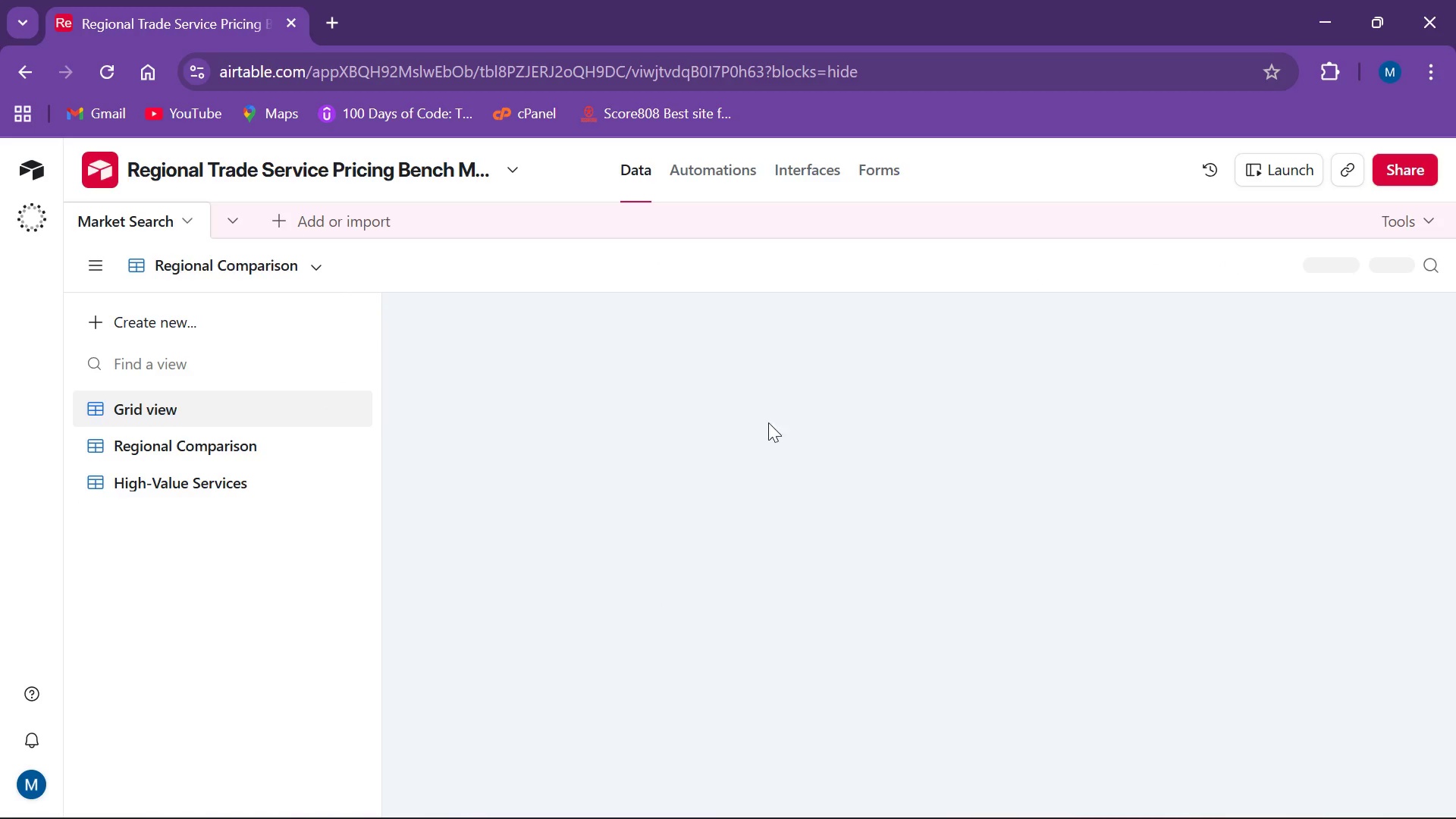 
scroll: coordinate [644, 543], scroll_direction: down, amount: 33.0
 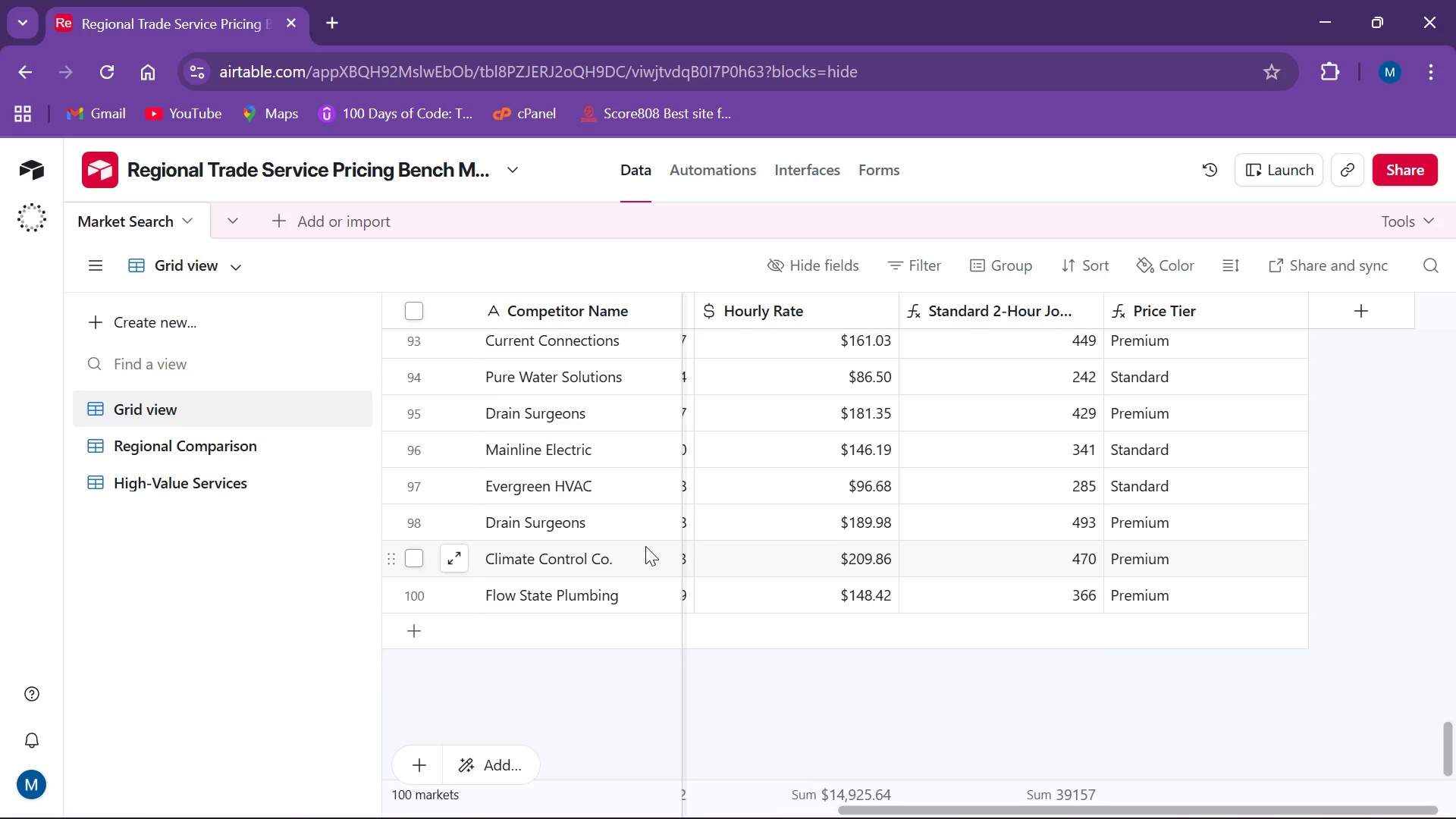 
scroll: coordinate [878, 547], scroll_direction: up, amount: 32.0
 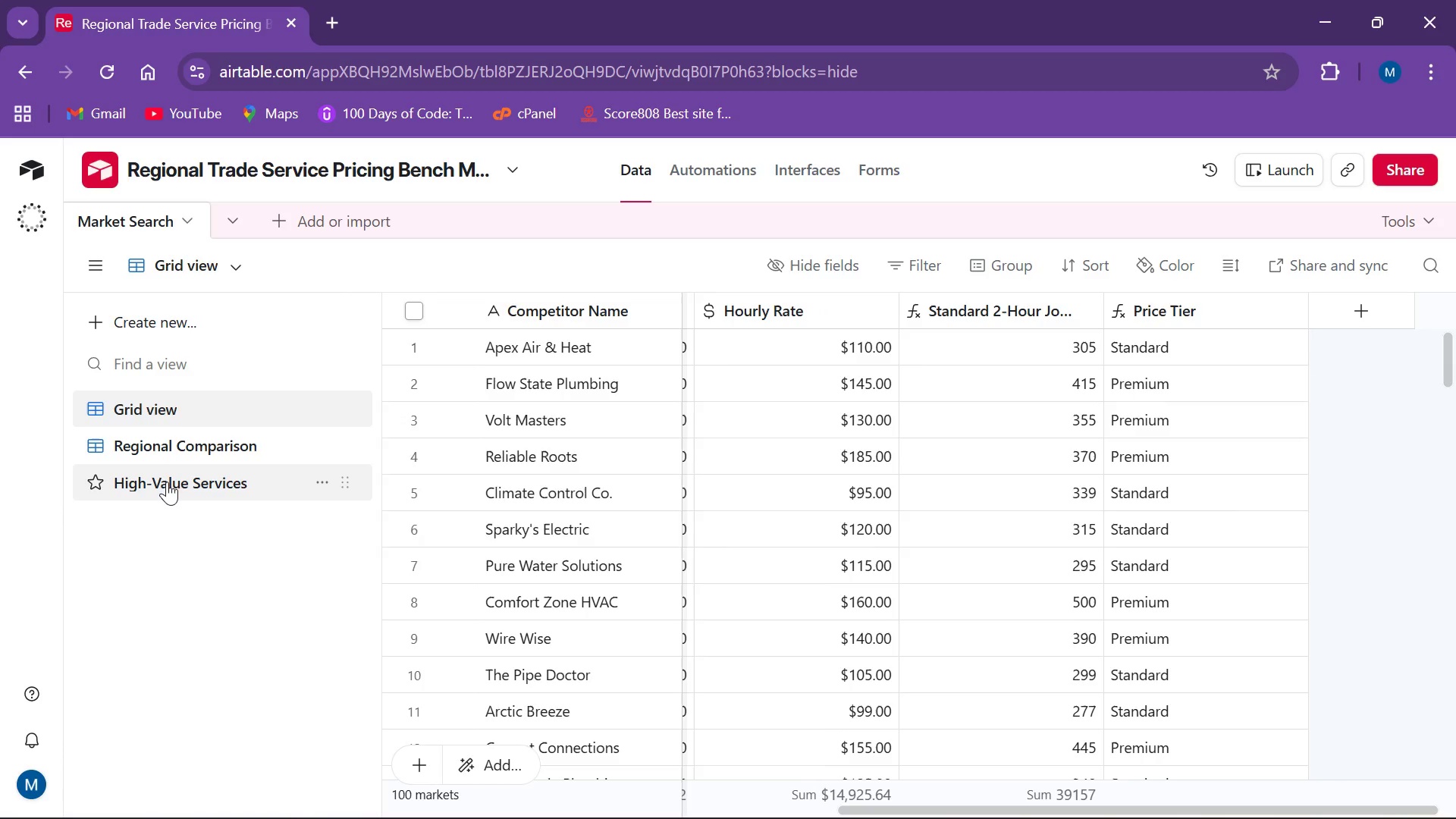 
left_click([165, 489])
 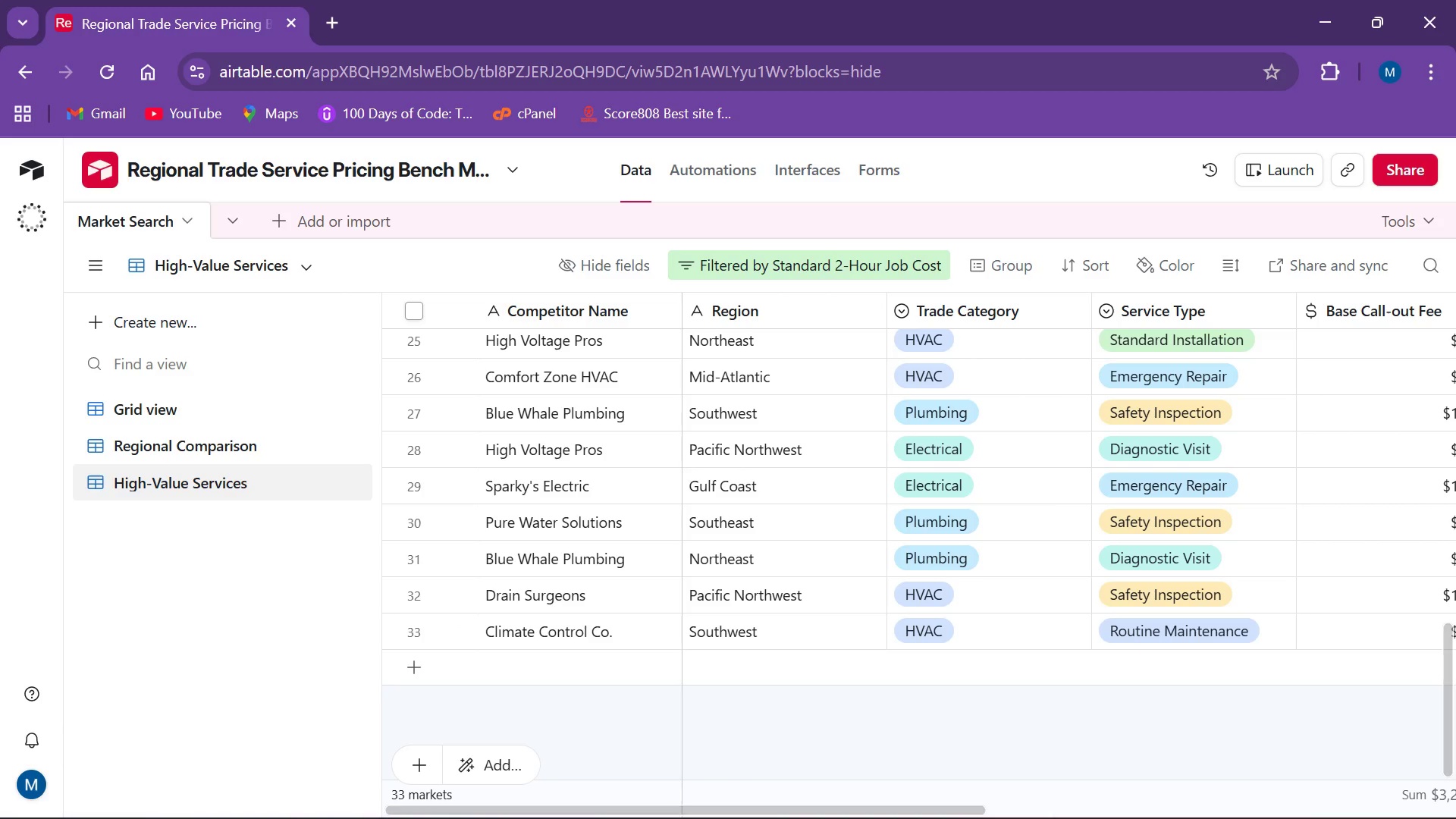 
wait(7.16)
 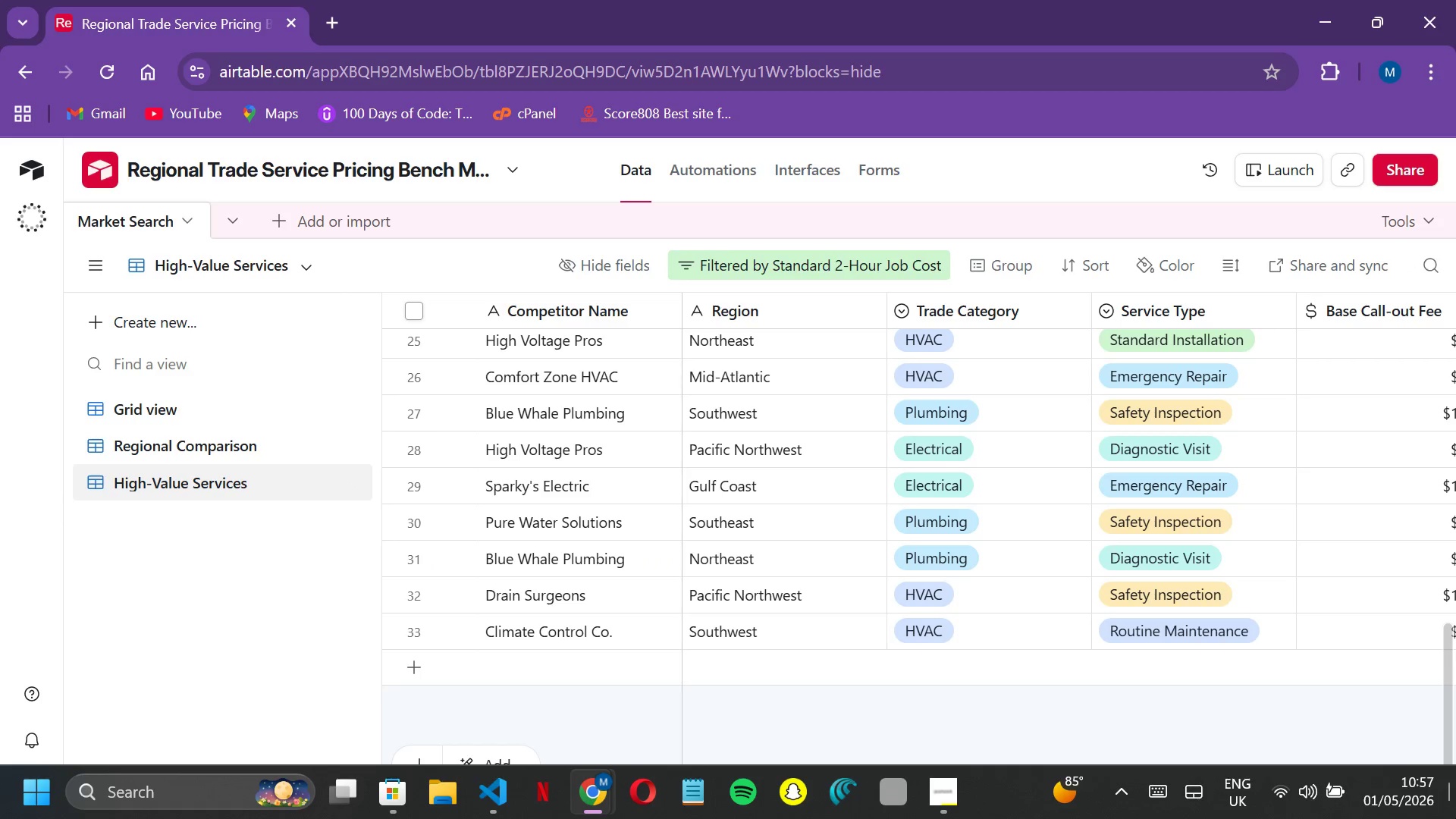 
left_click_drag(start_coordinate=[896, 805], to_coordinate=[1295, 779])
 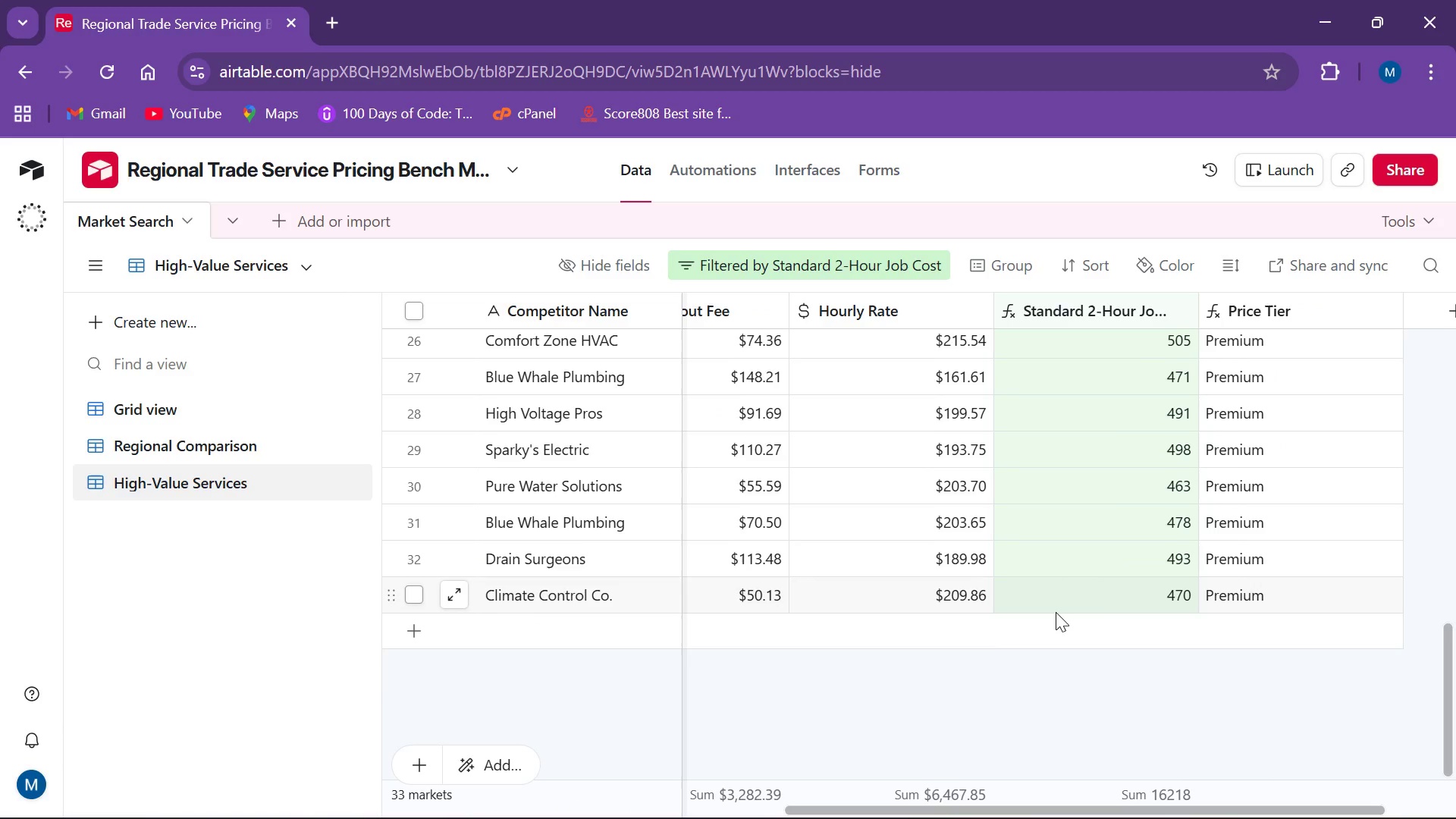 
scroll: coordinate [1050, 609], scroll_direction: up, amount: 12.0
 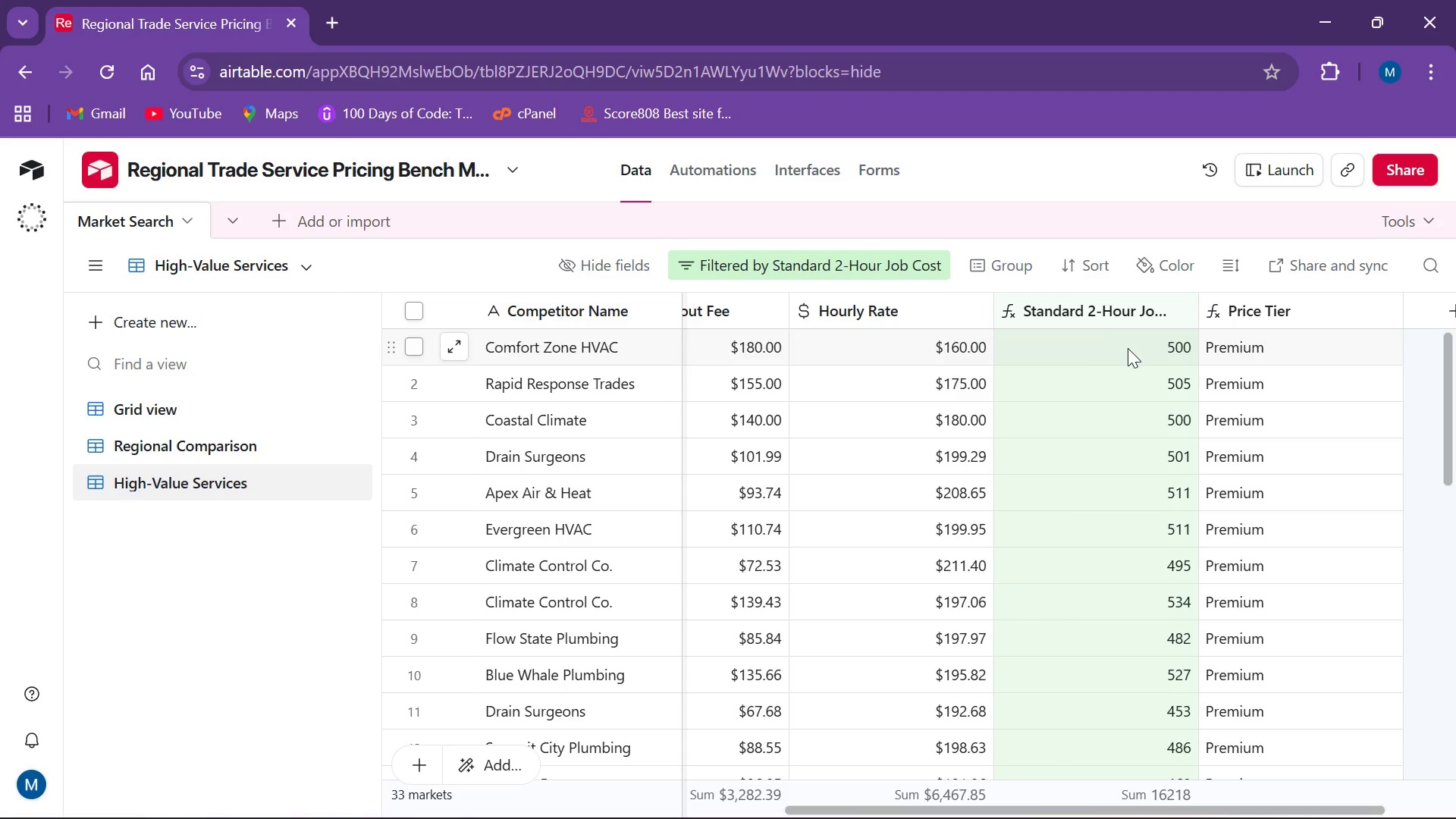 
scroll: coordinate [1115, 359], scroll_direction: down, amount: 10.0
 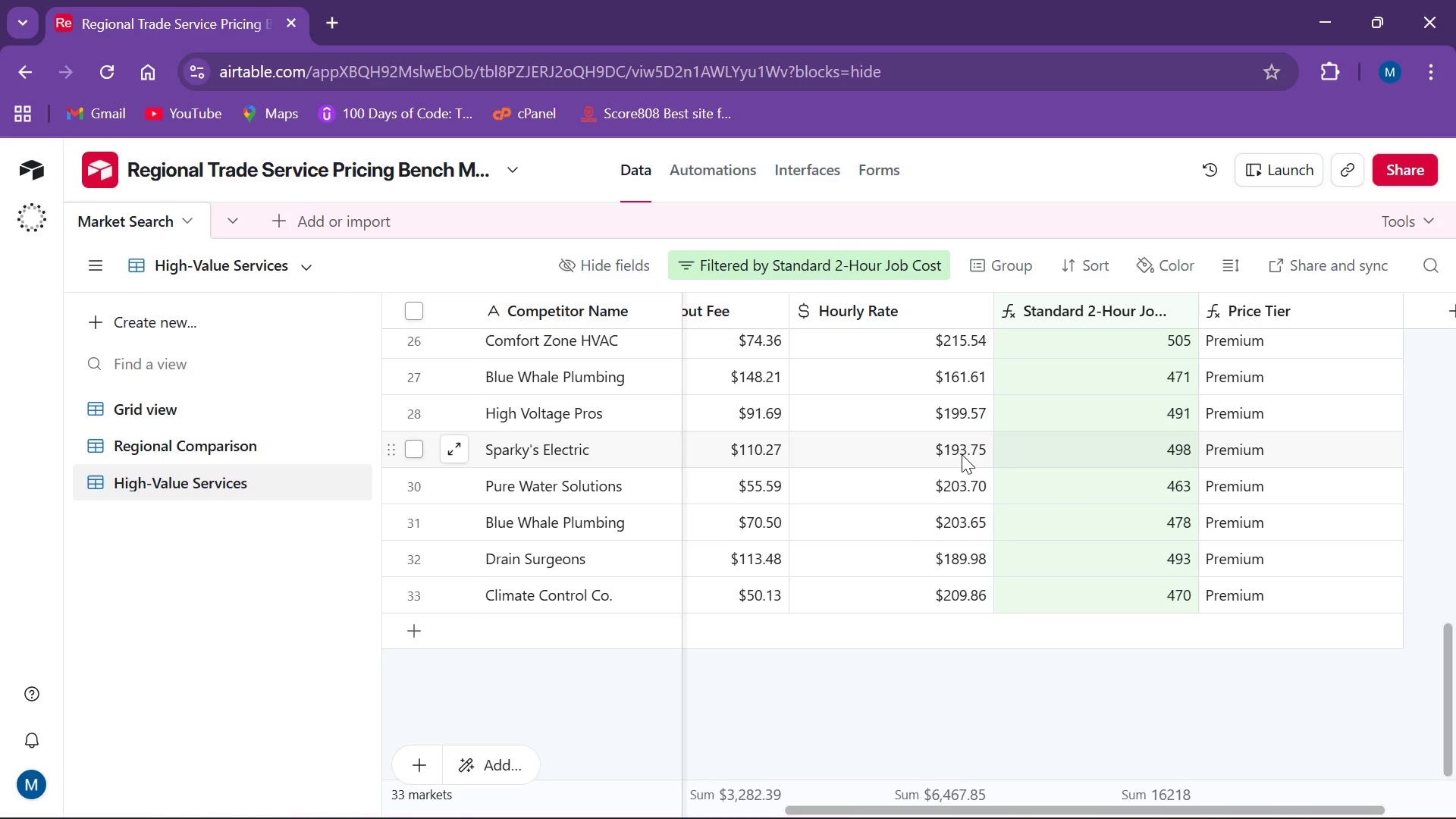 
wait(6.98)
 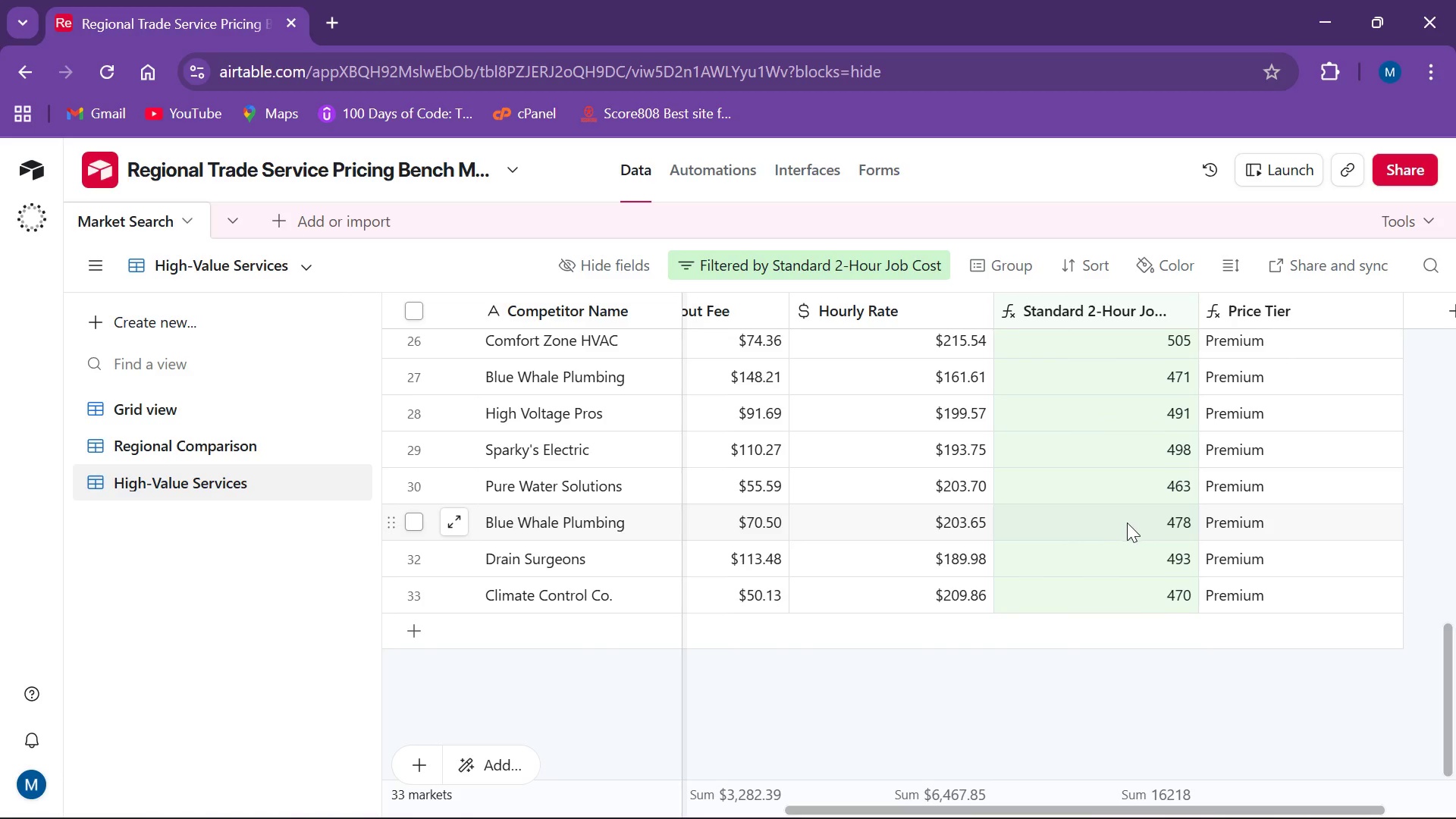 
scroll: coordinate [952, 522], scroll_direction: none, amount: 0.0
 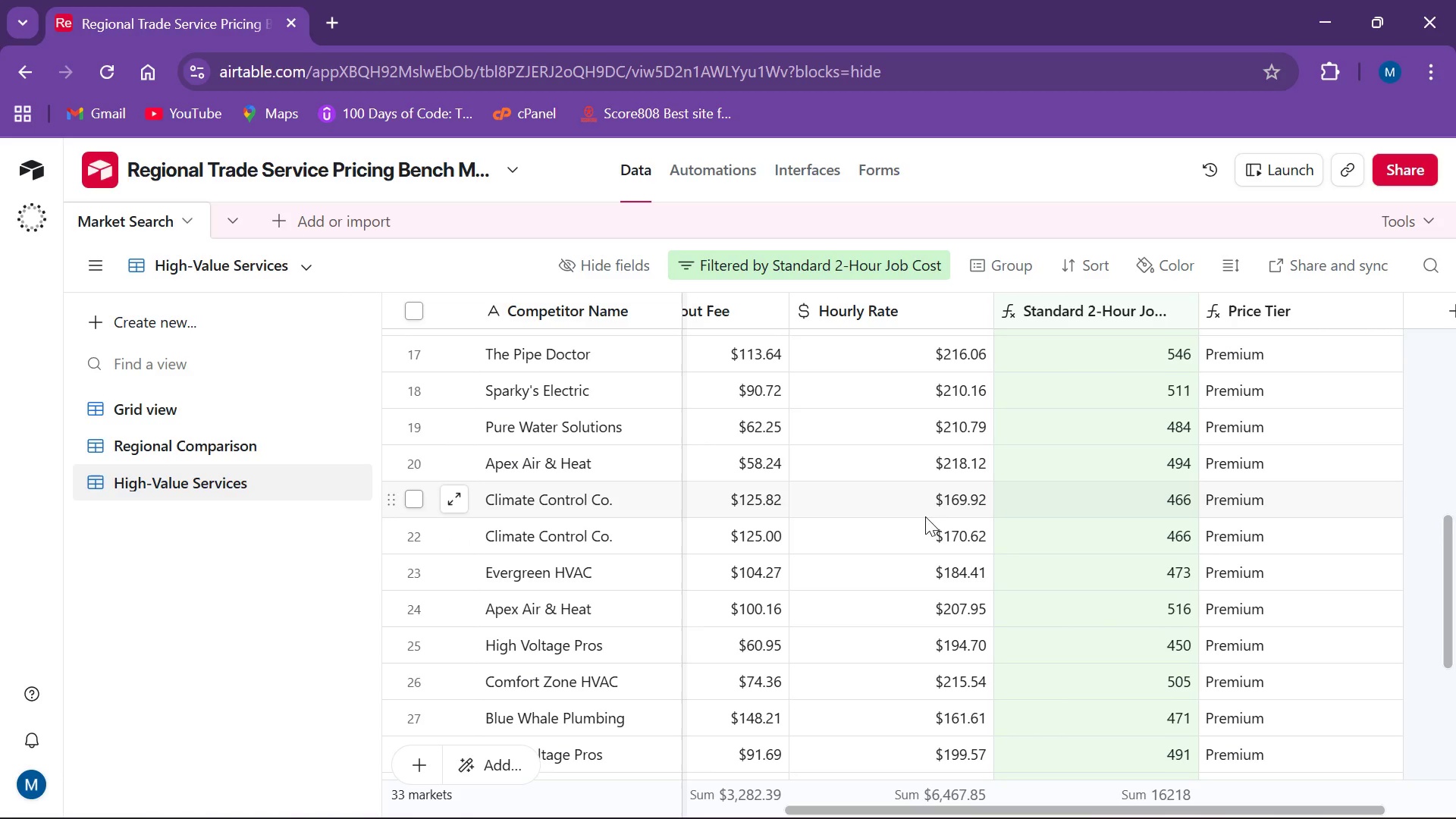 
scroll: coordinate [1056, 515], scroll_direction: up, amount: 10.0
 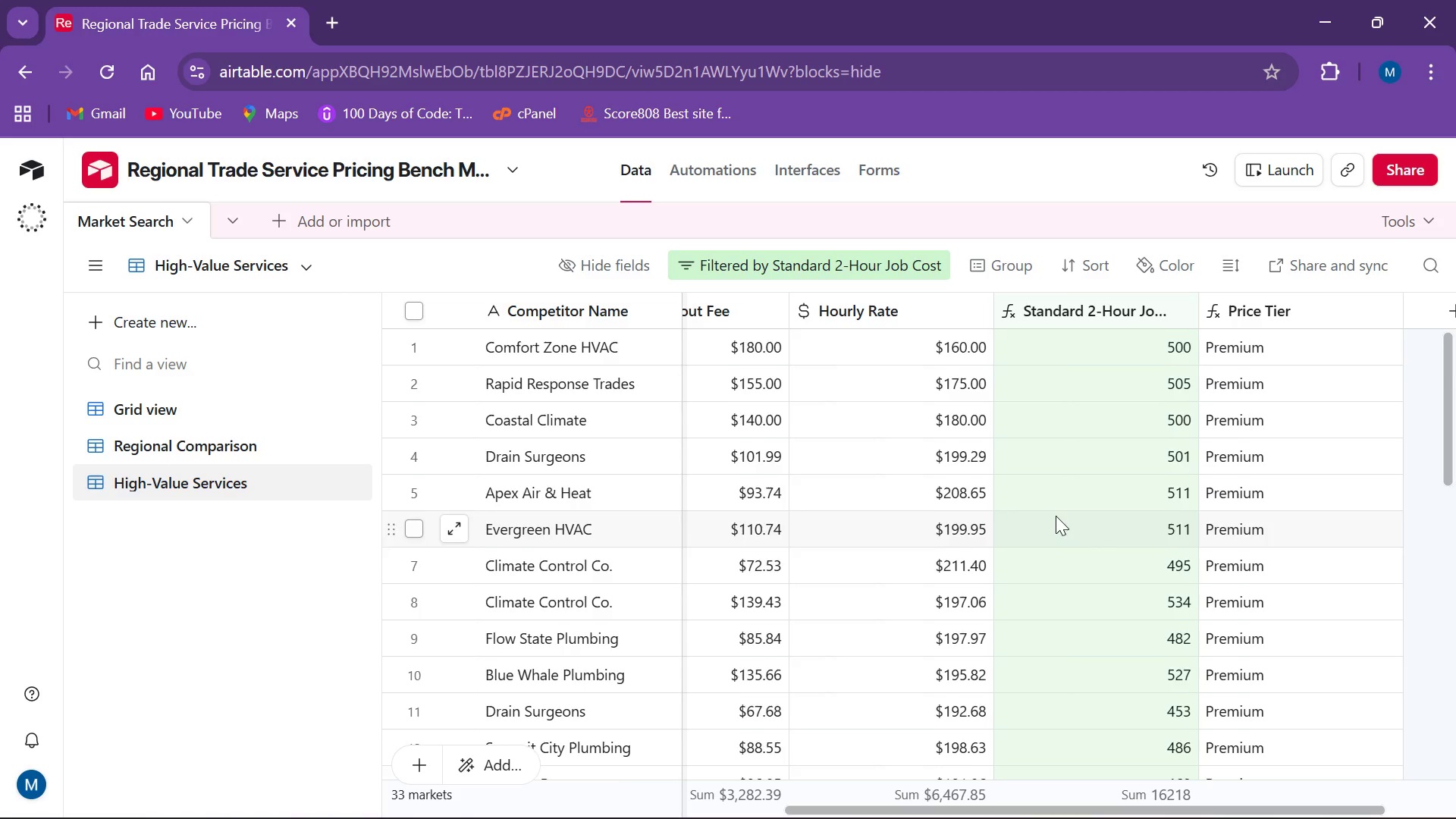 
scroll: coordinate [1056, 518], scroll_direction: down, amount: 2.0
 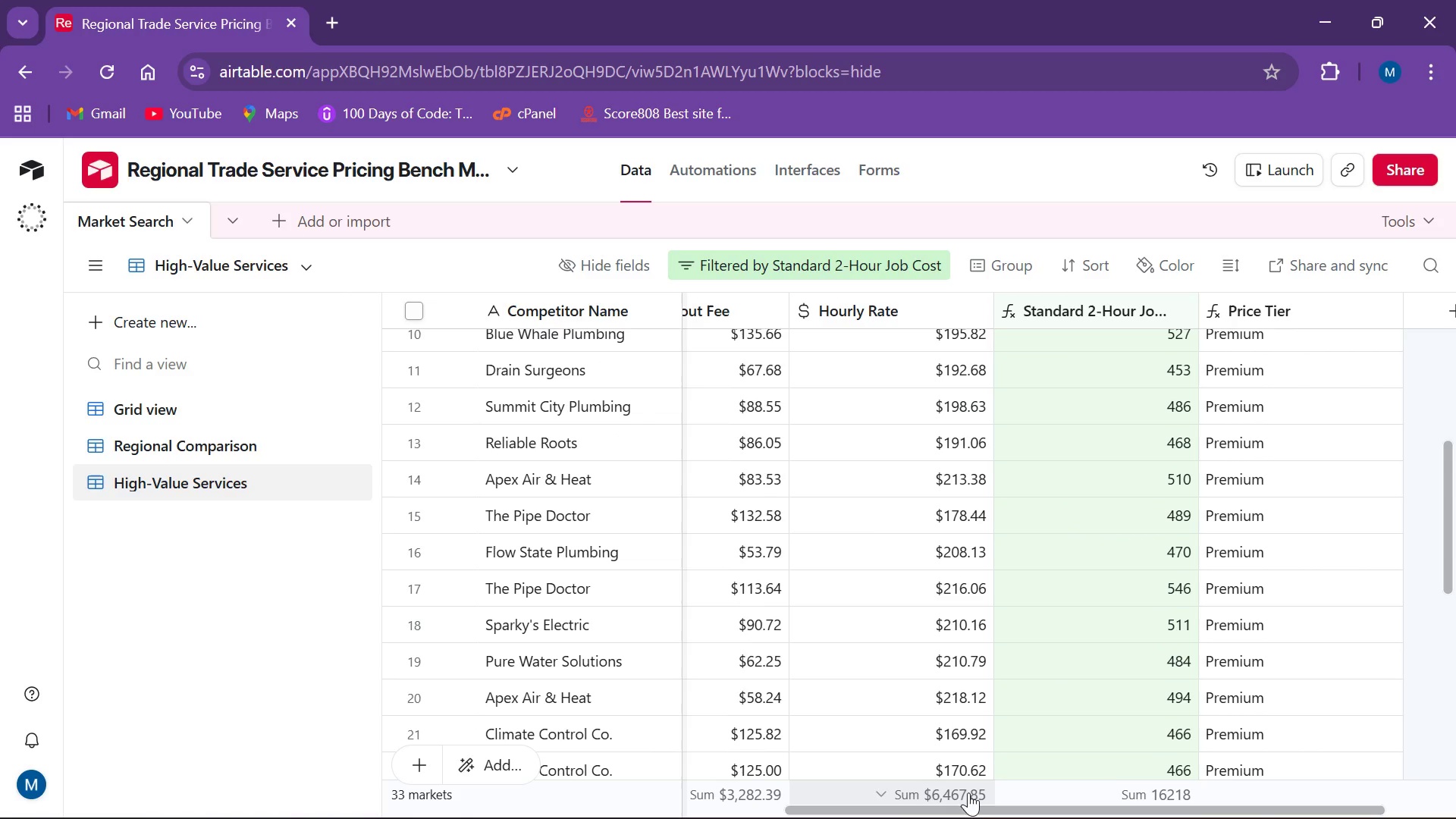 
left_click_drag(start_coordinate=[973, 807], to_coordinate=[459, 783])
 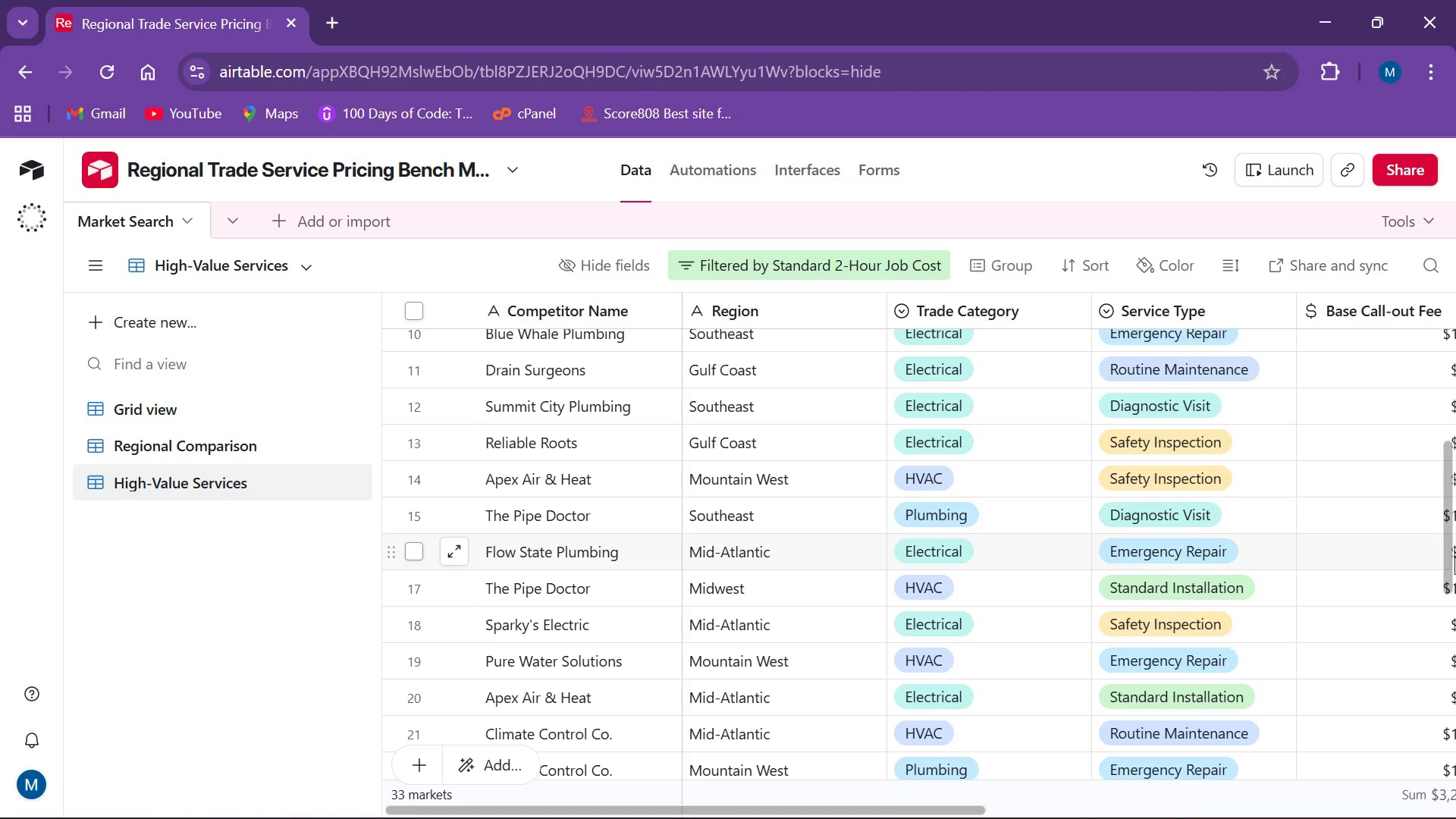 
wait(8.3)
 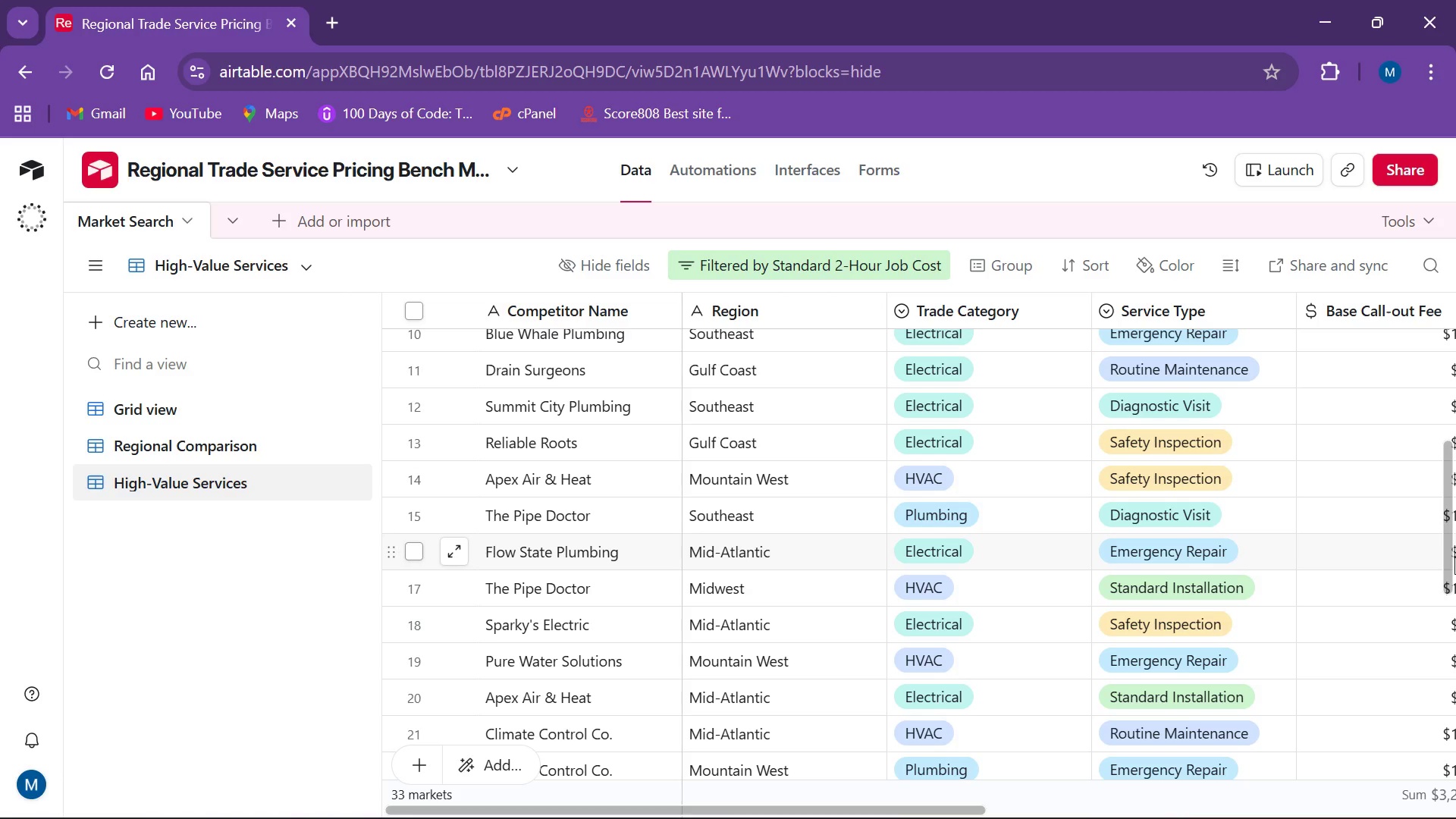 
left_click([191, 605])
 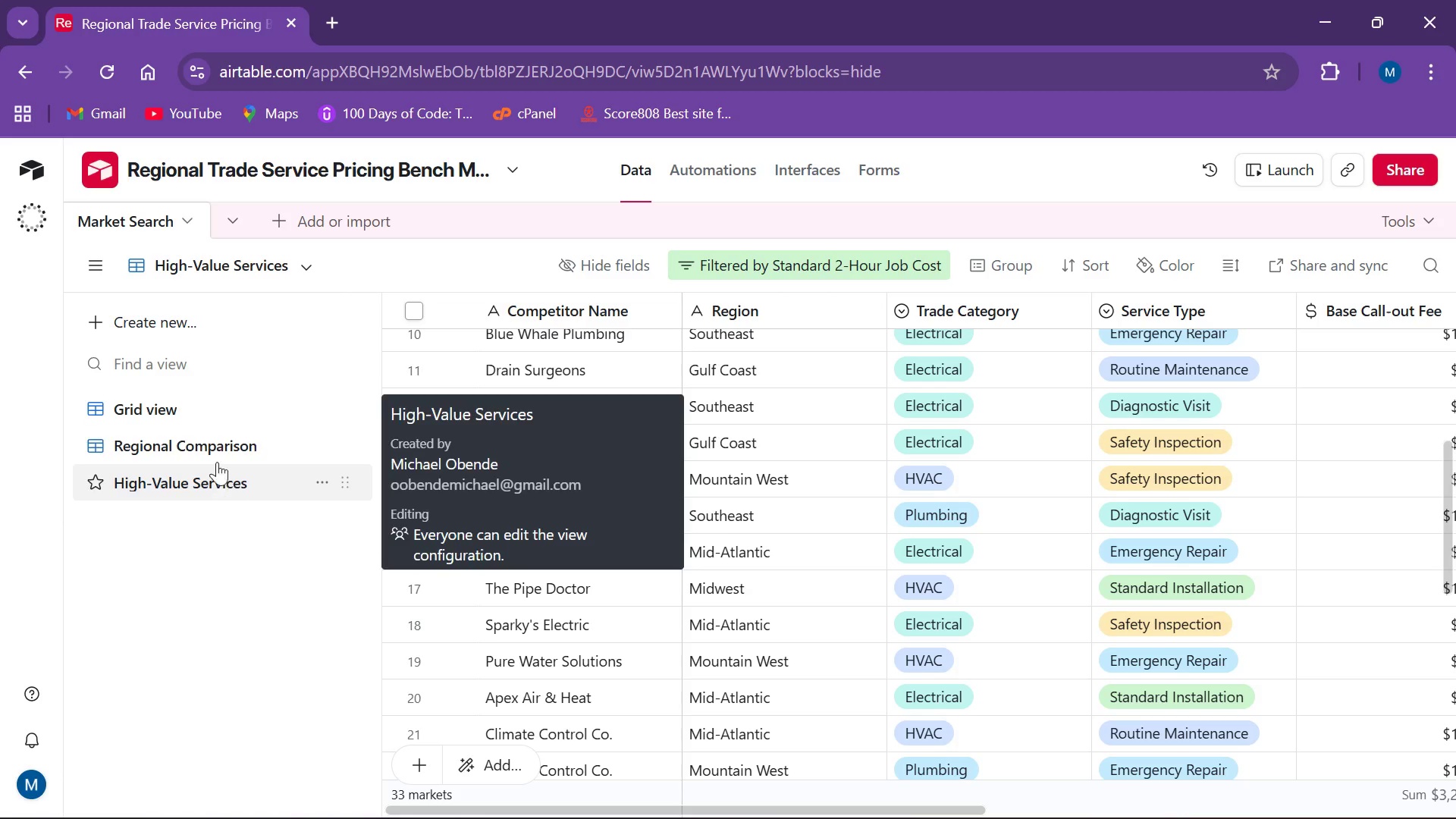 
left_click([208, 441])
 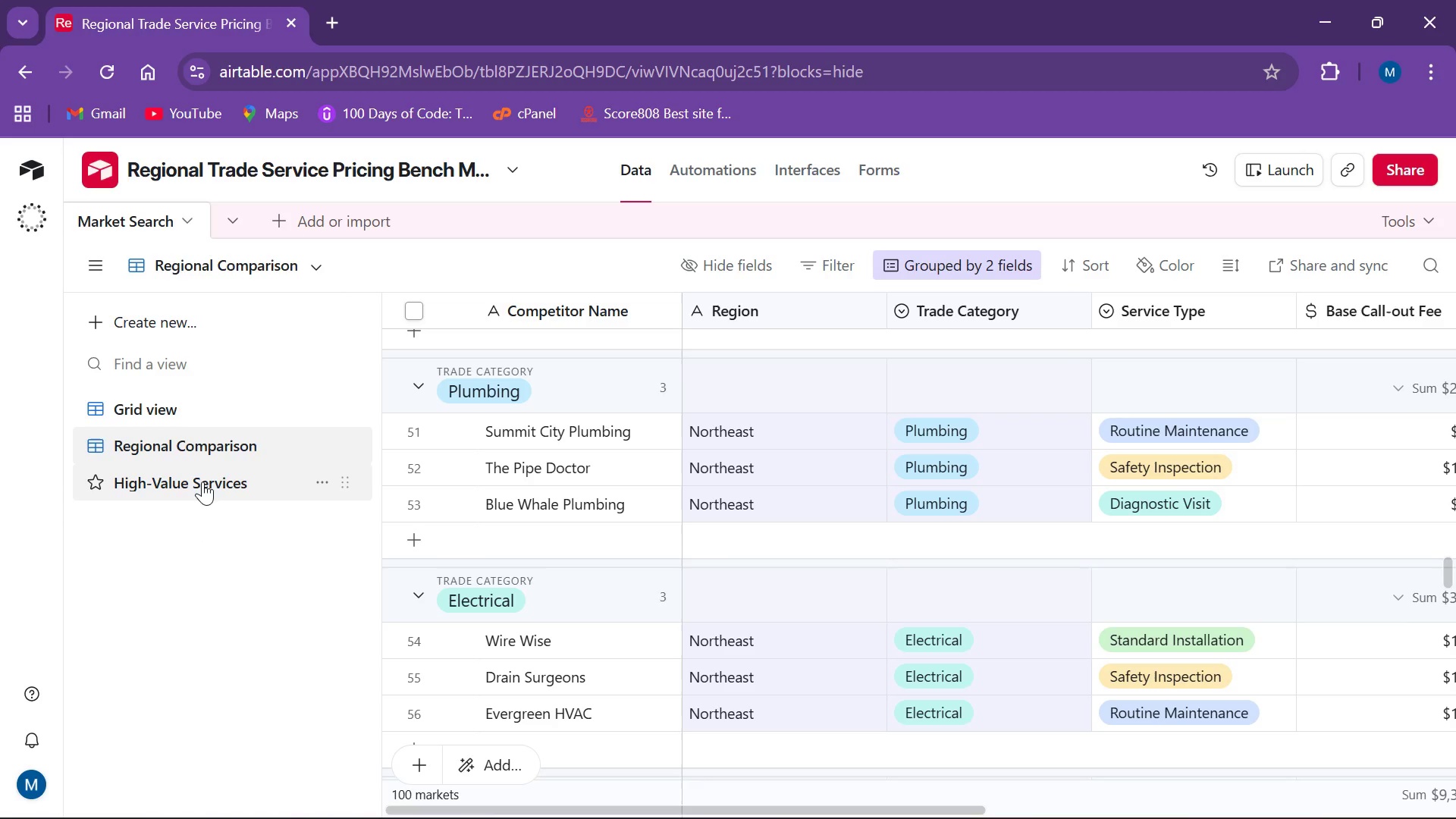 
left_click([202, 476])
 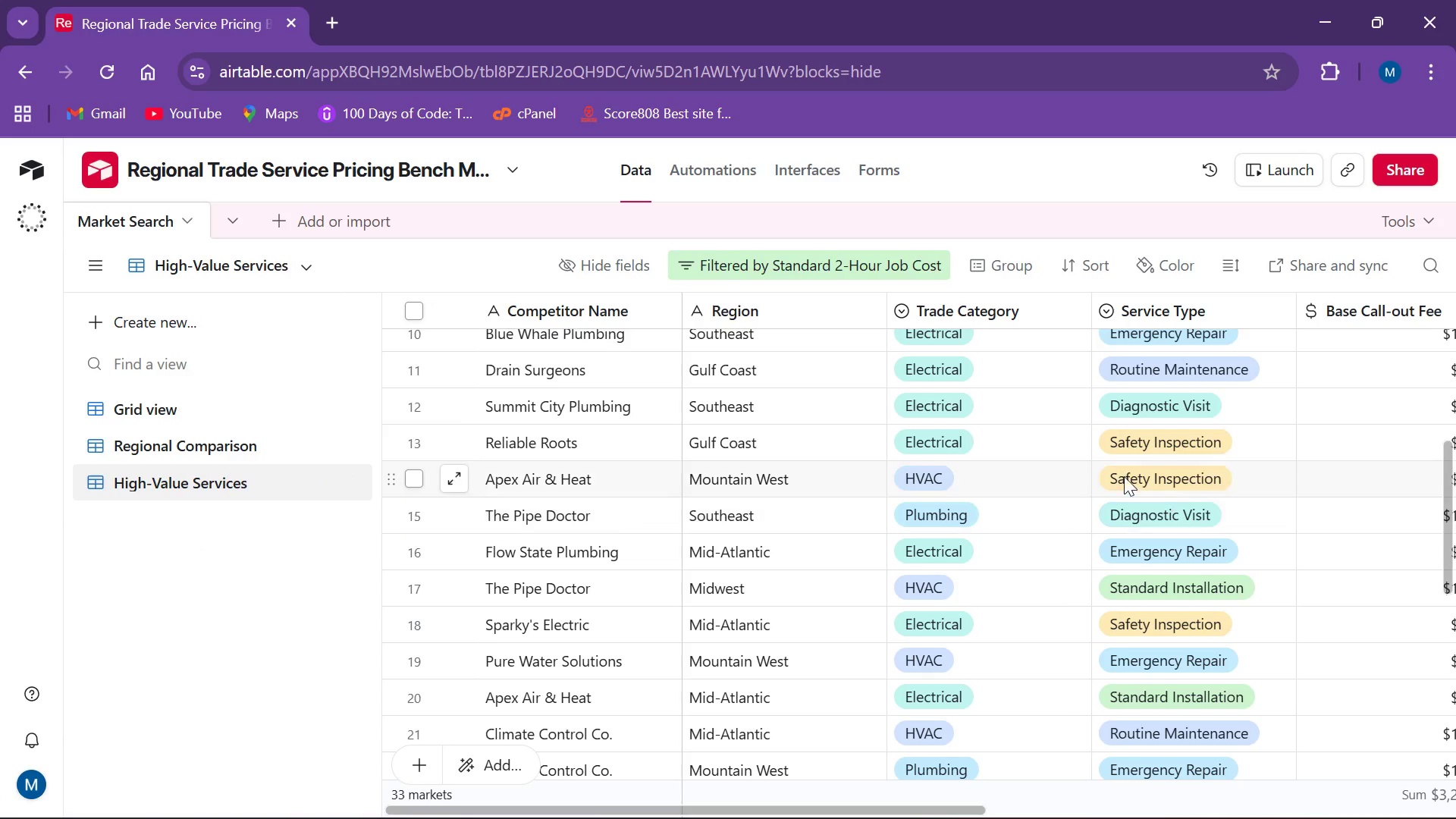 
wait(5.88)
 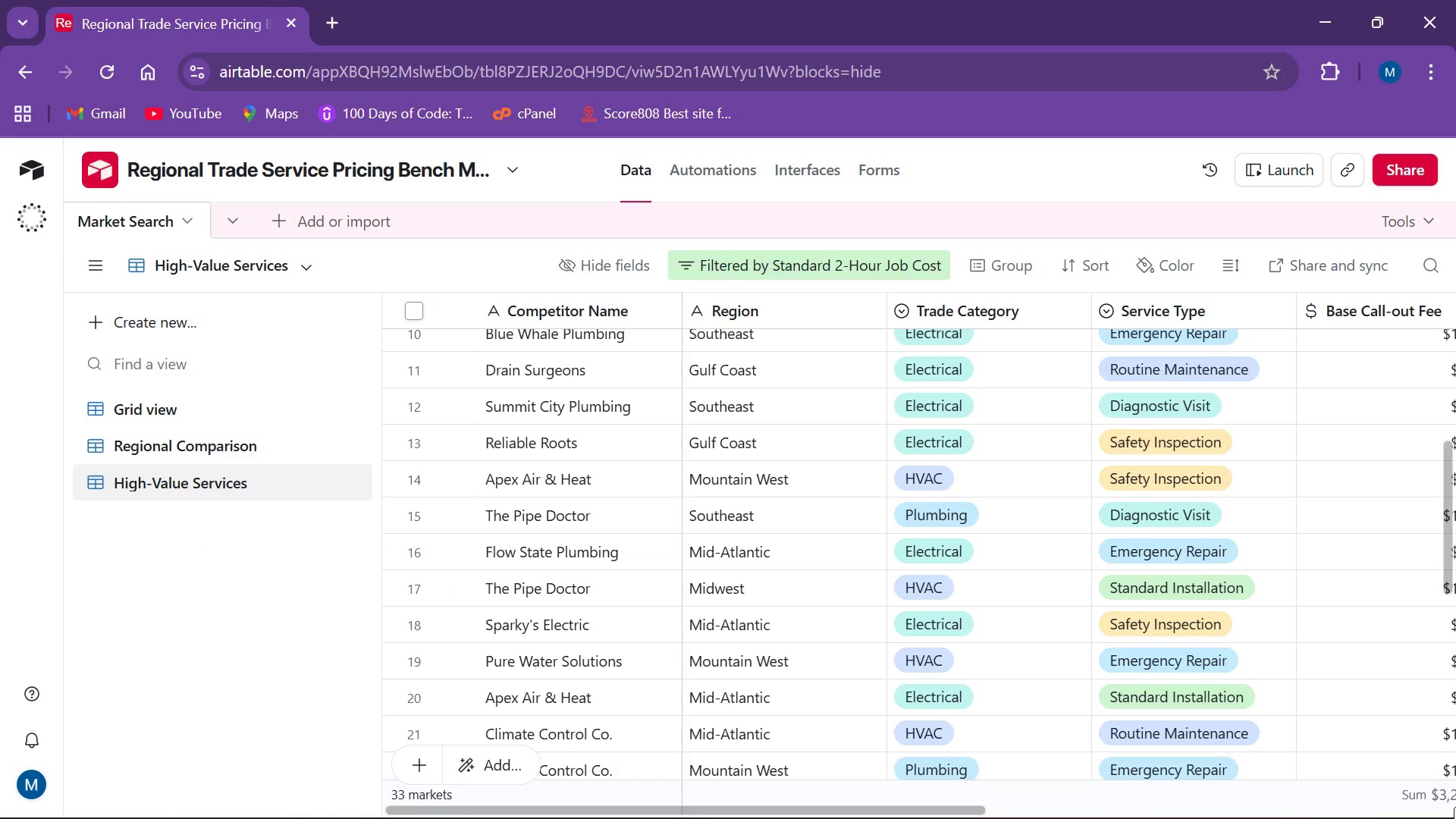 
left_click([184, 318])
 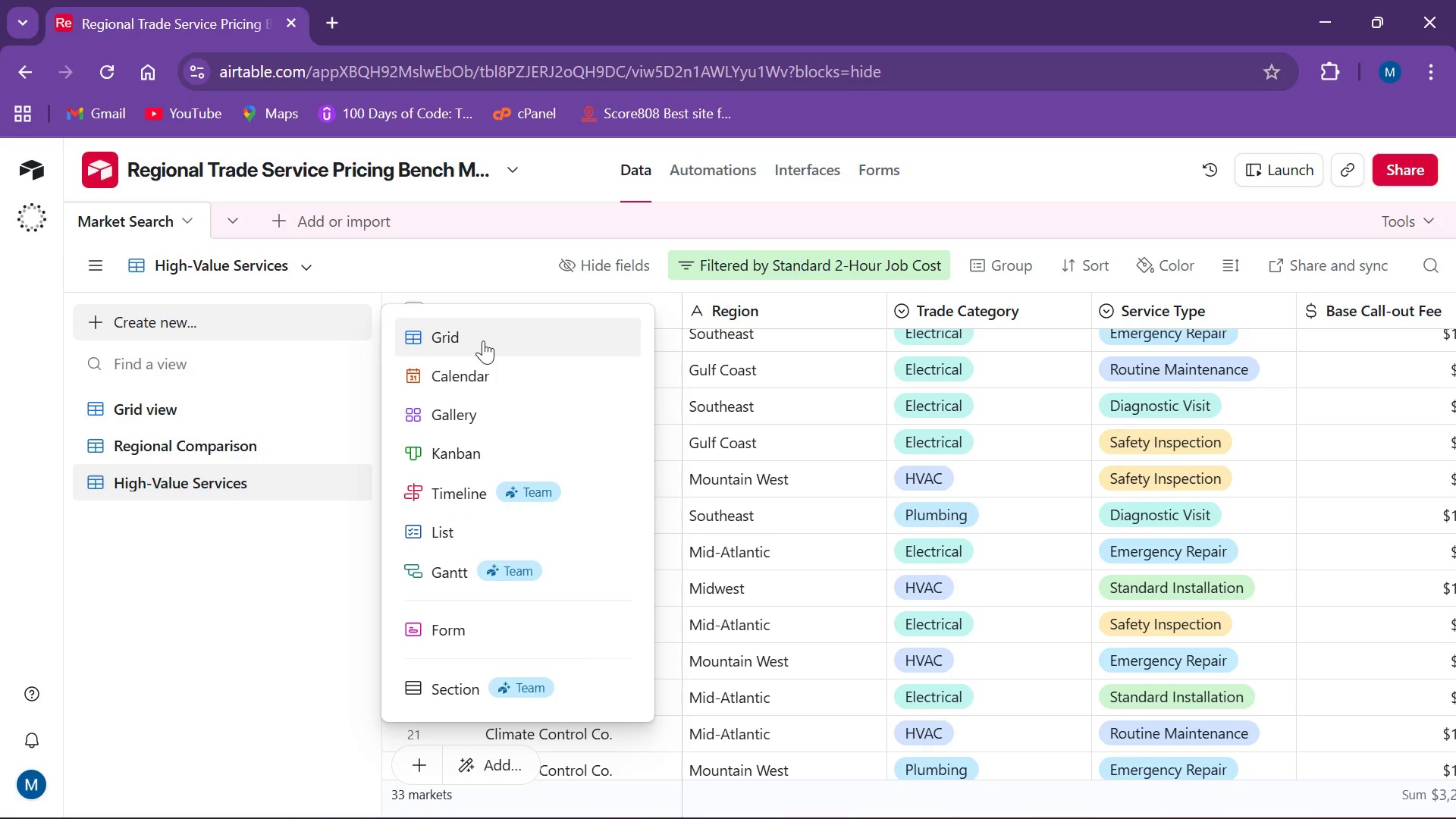 
left_click([485, 406])
 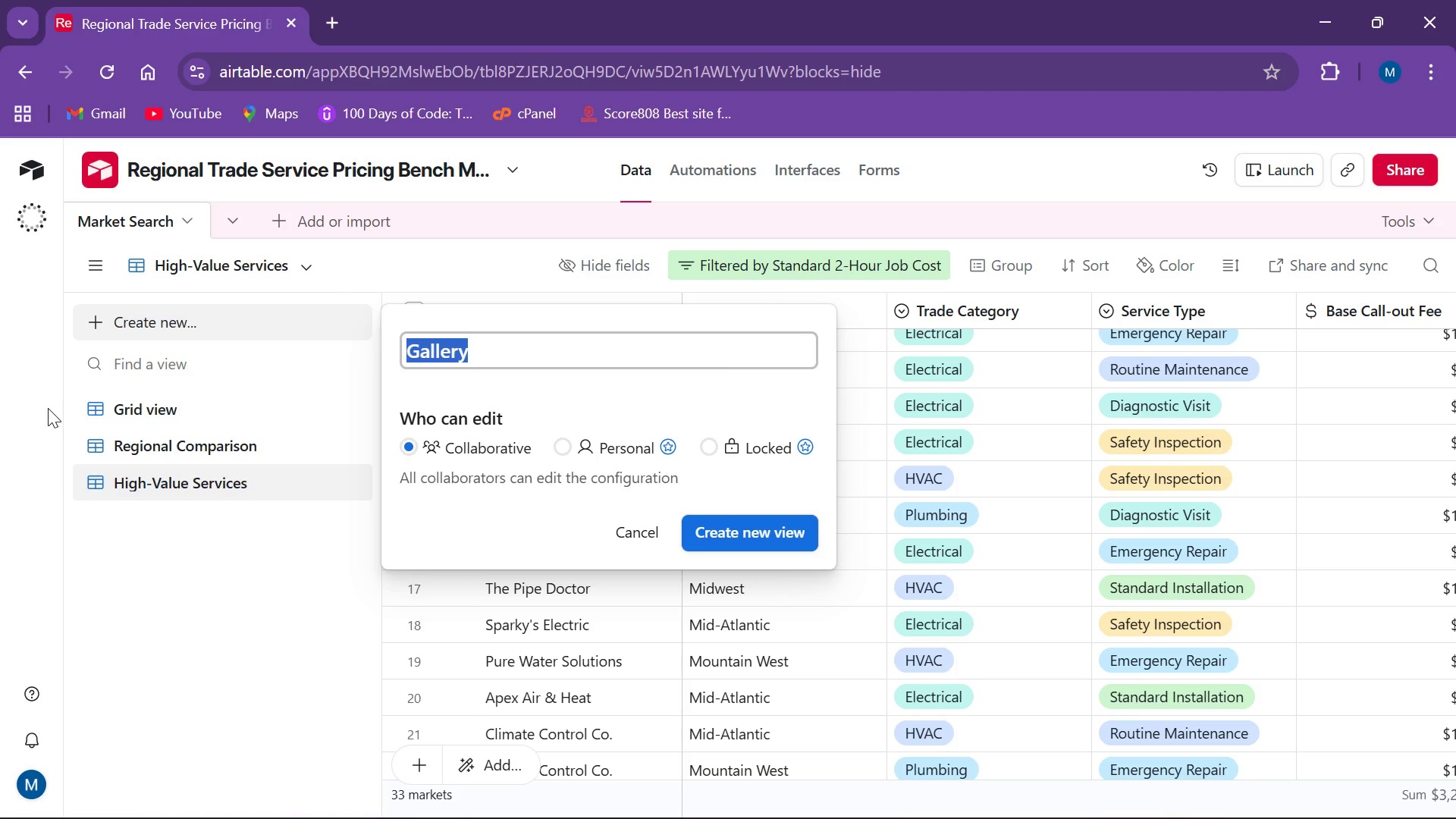 
wait(5.47)
 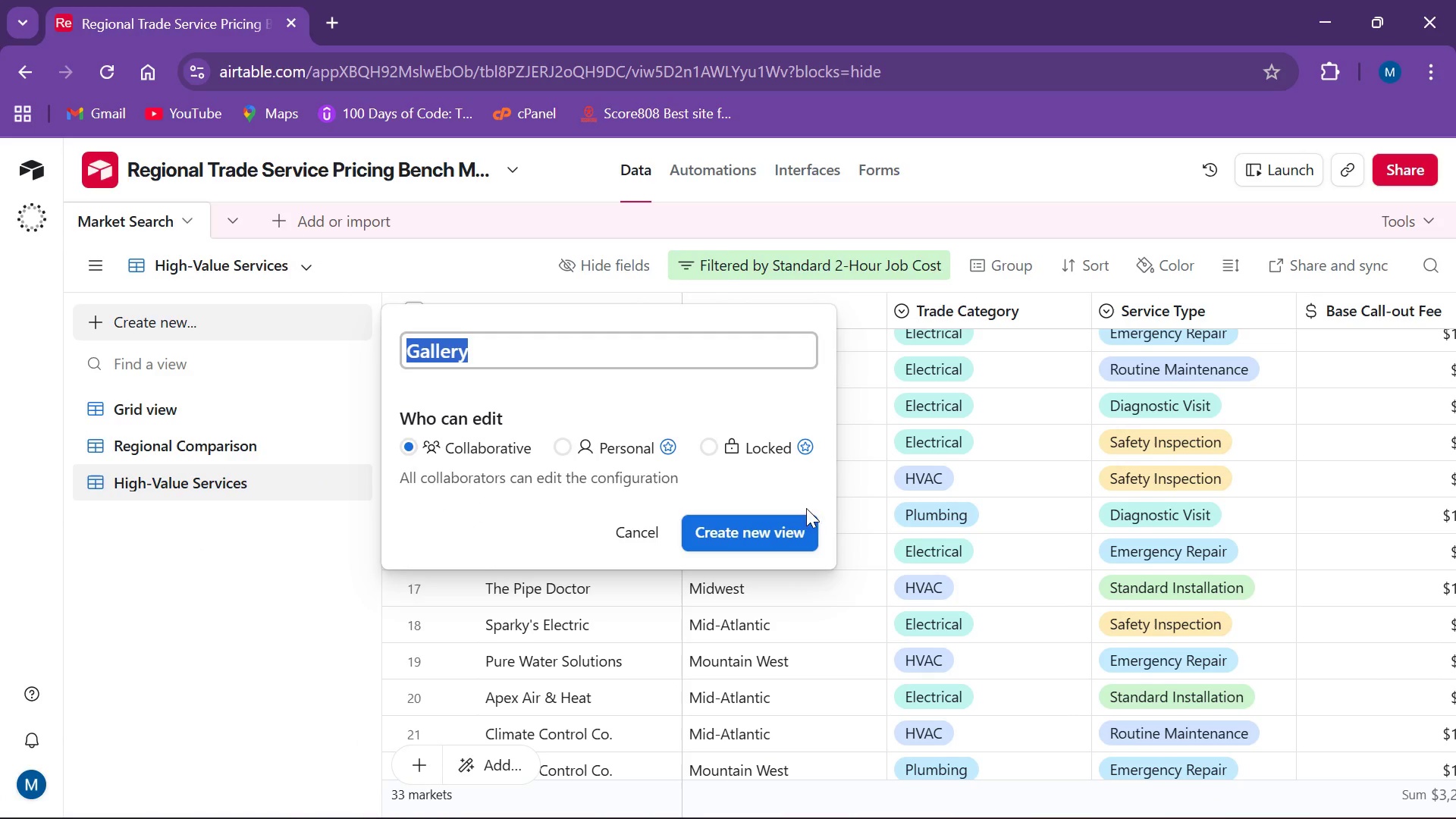 
key(CapsLock)
 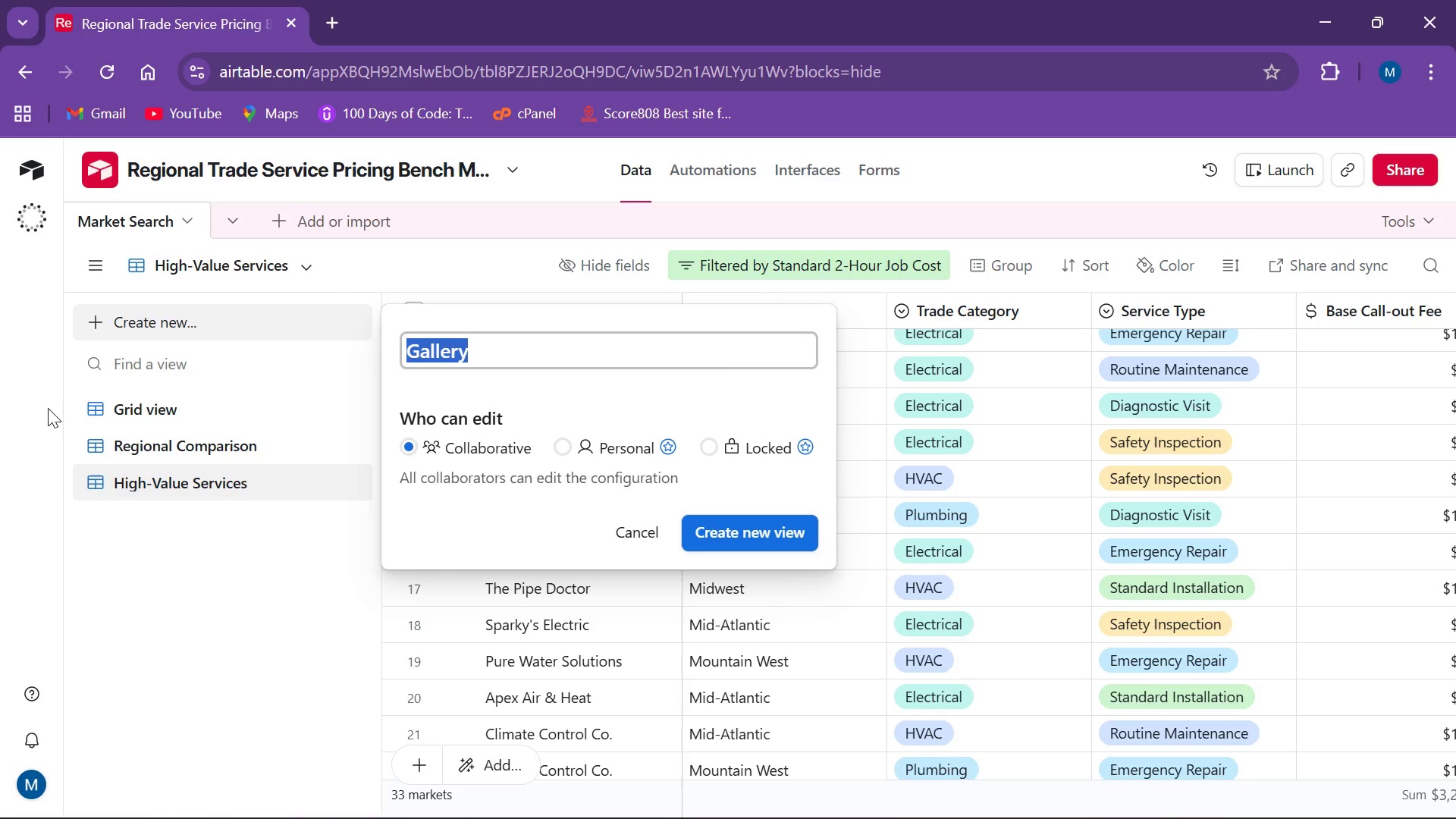 
key(CapsLock)
 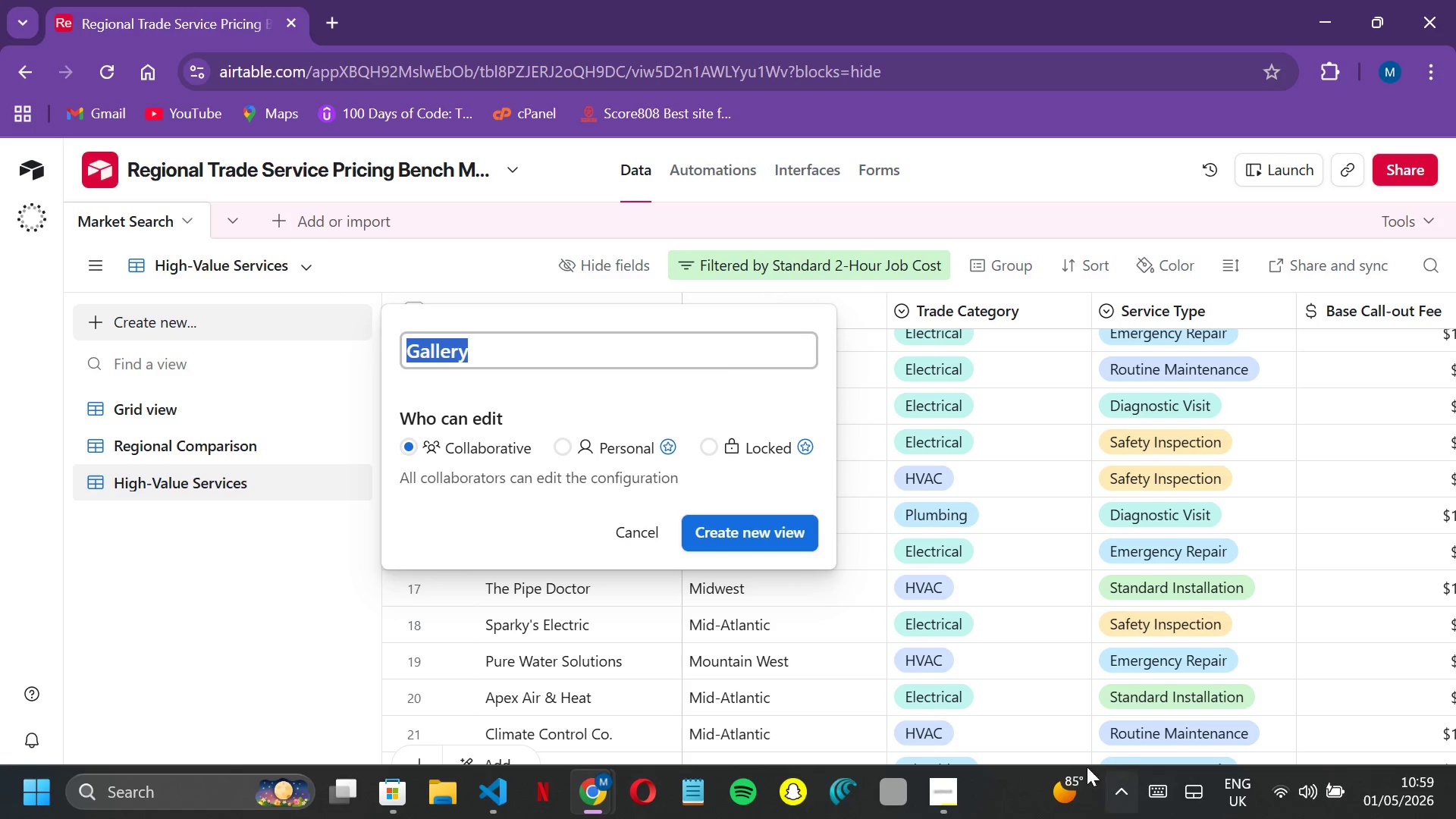 
left_click([957, 795])